 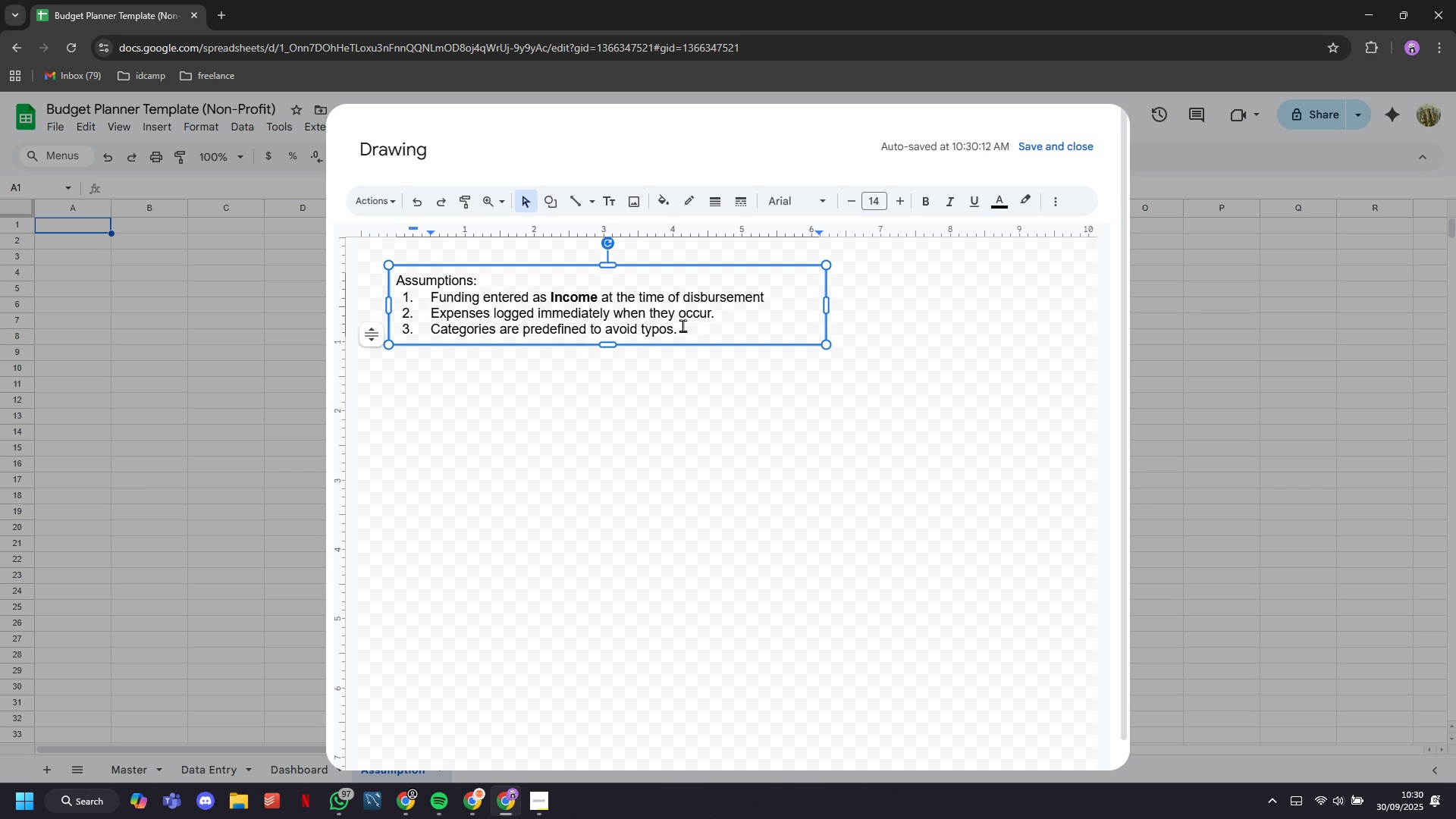 
type(Netbalance)
 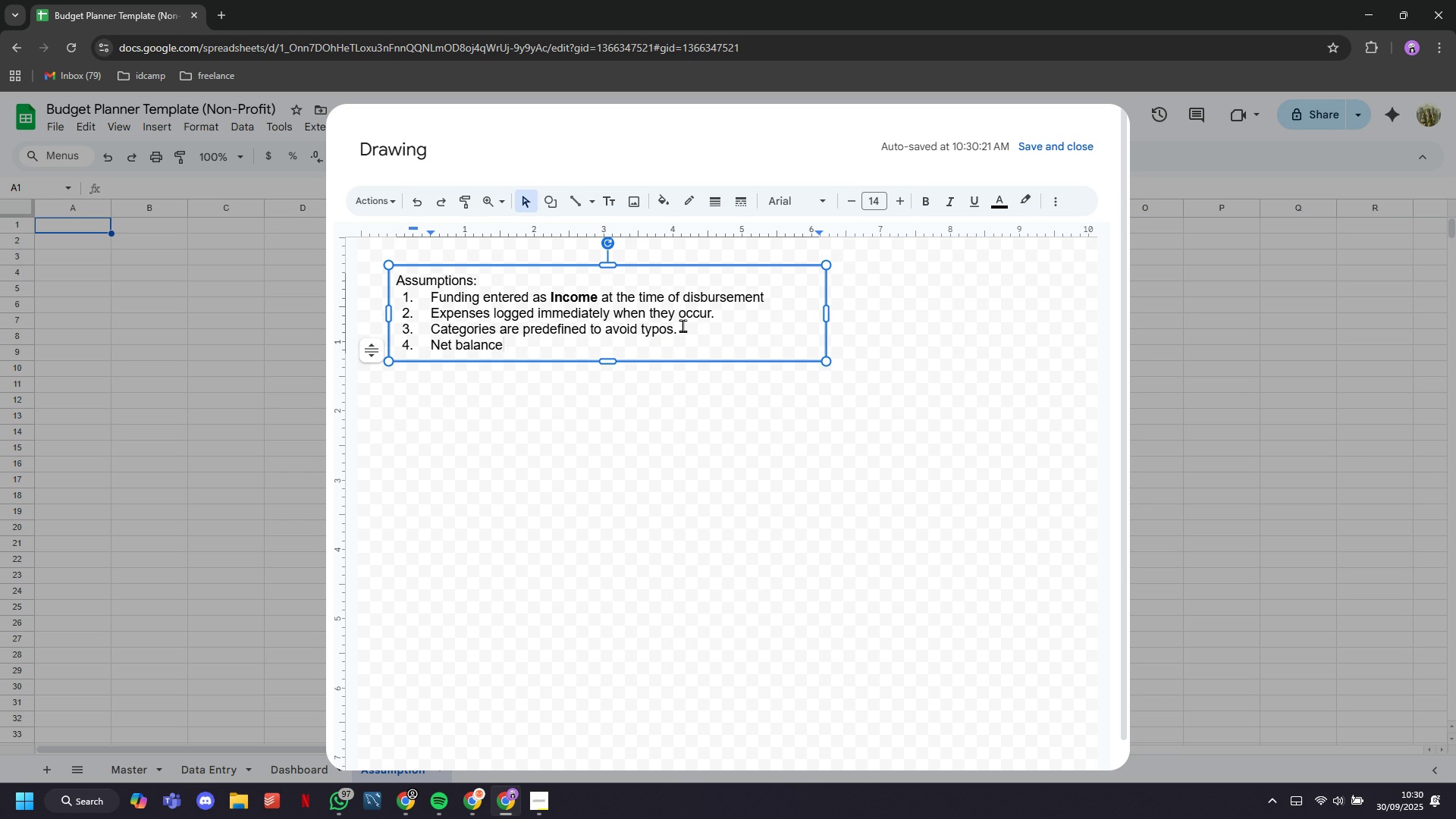 
wait(15.48)
 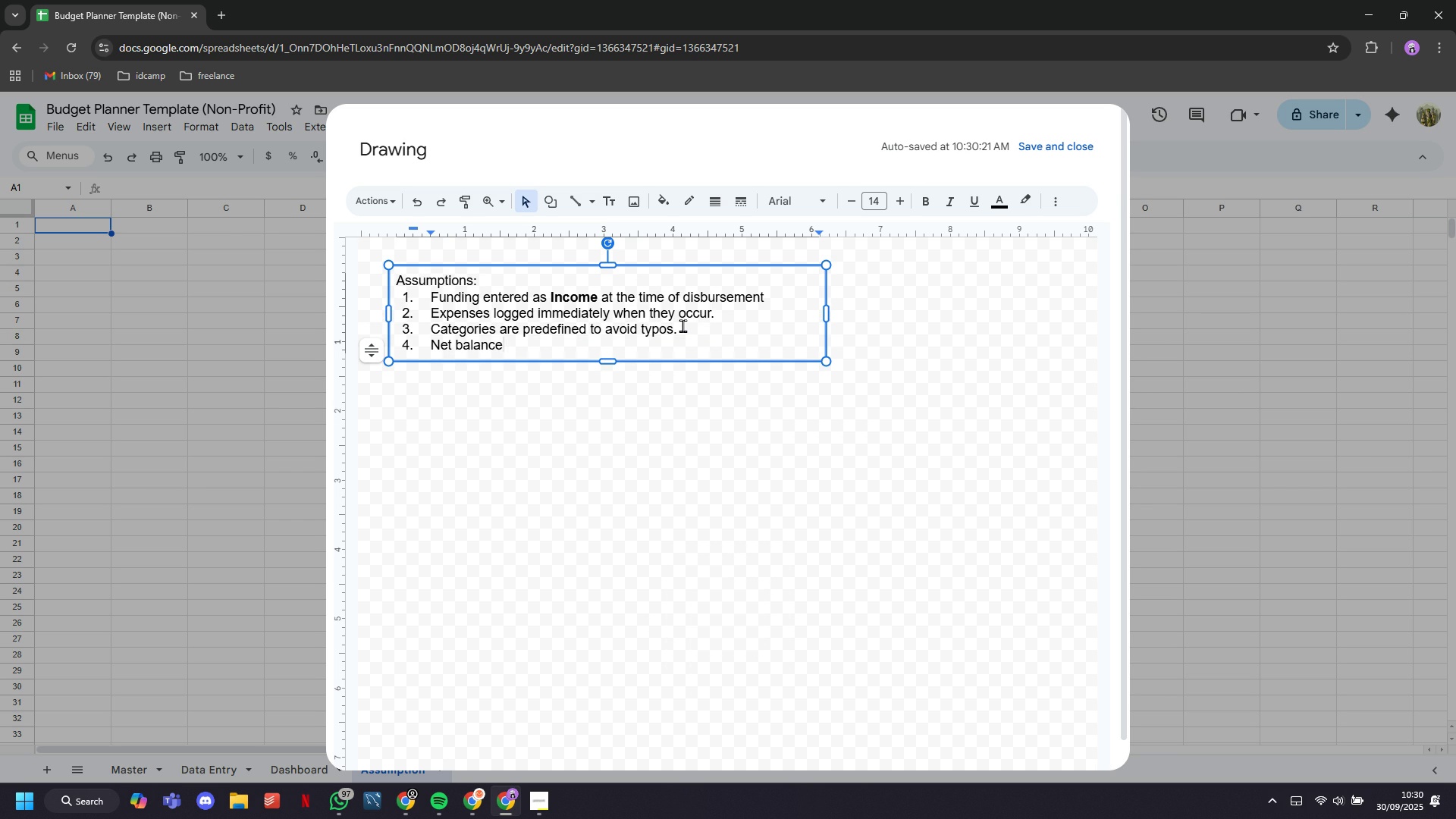 
type( = Income - Expenses)
 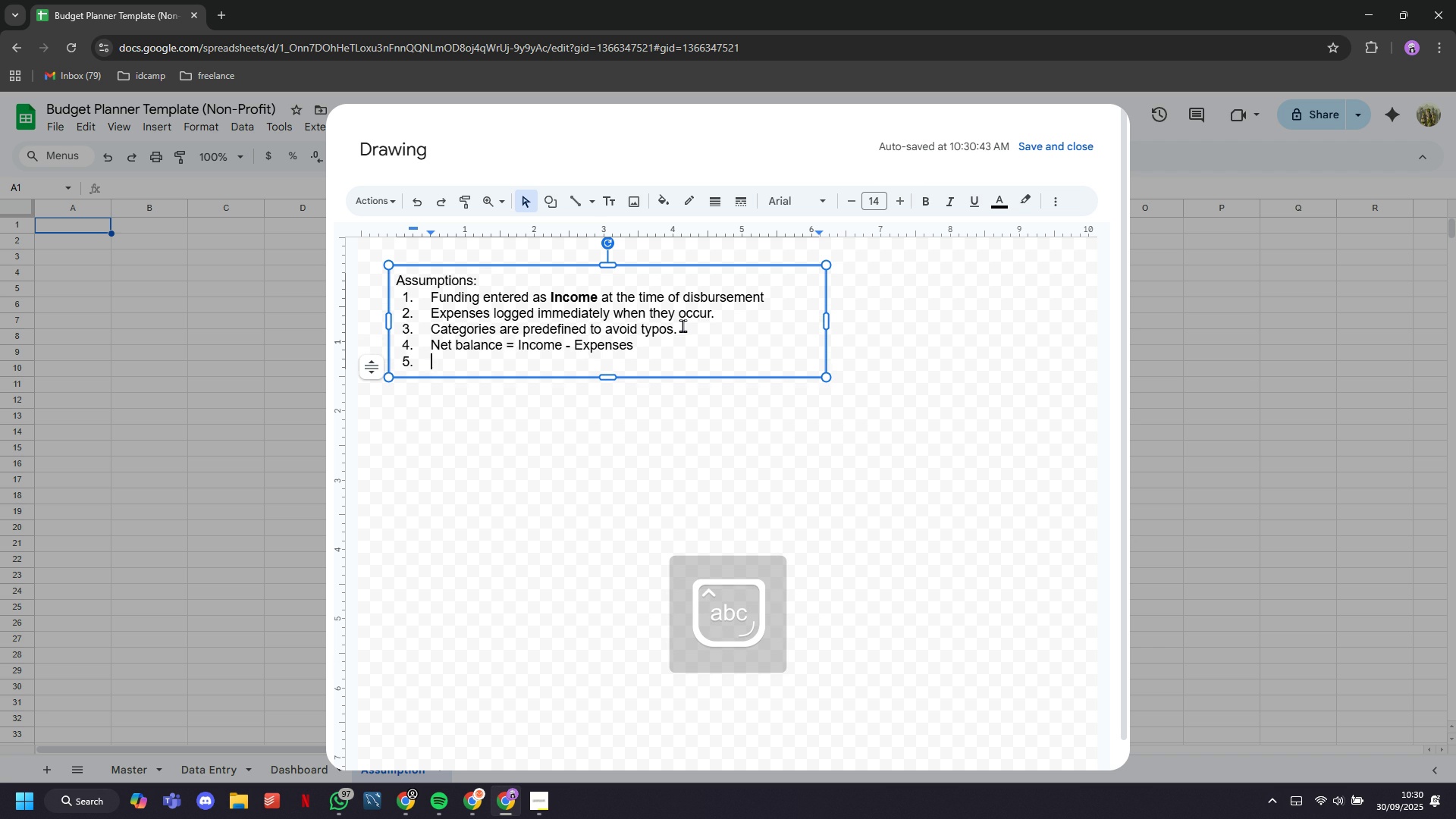 
key(Enter)
 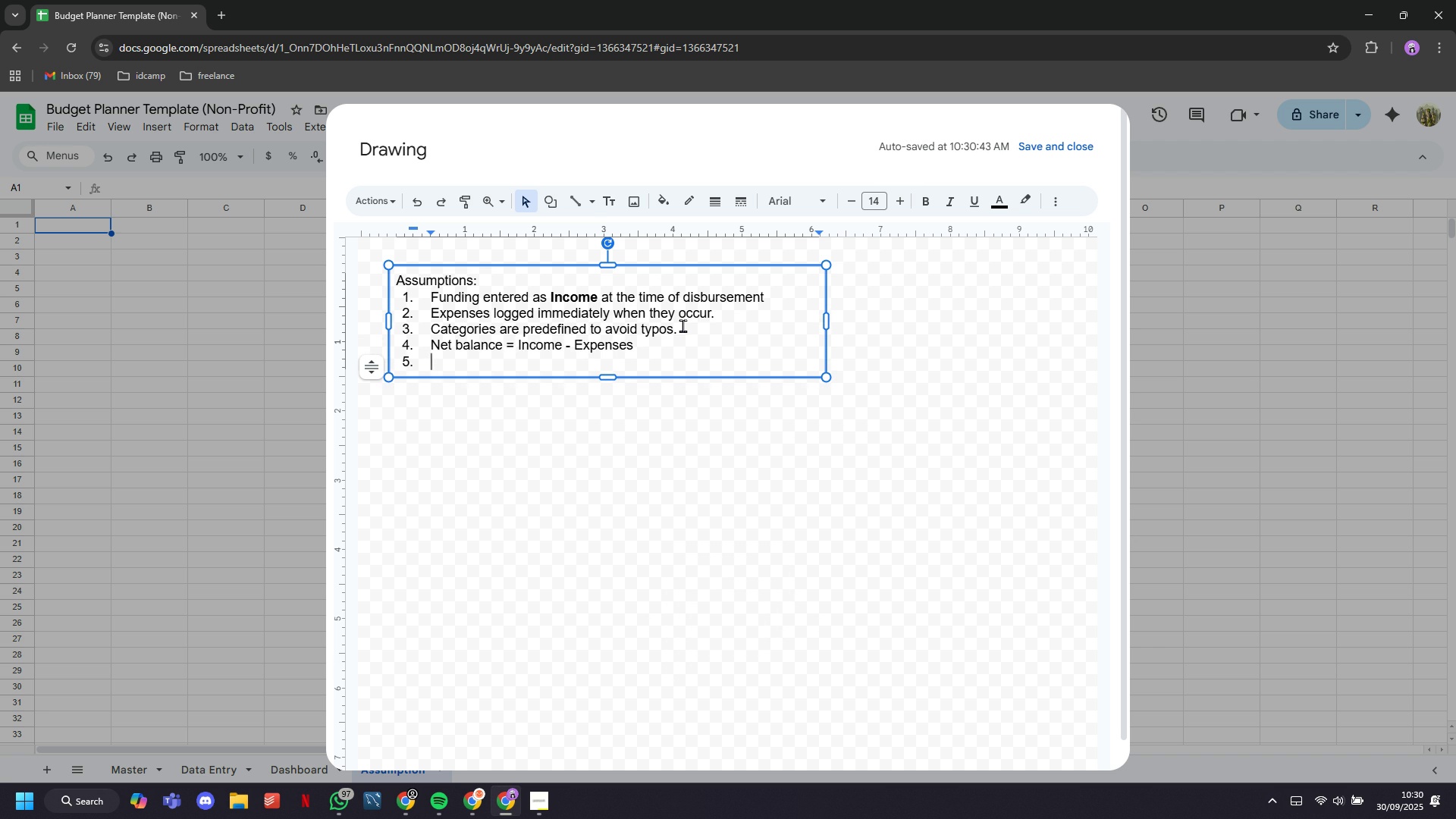 
type(No-mlty urre support (all in same current)
key(Backspace)
type(c, which is UD)
key(Backspace)
type(SD))